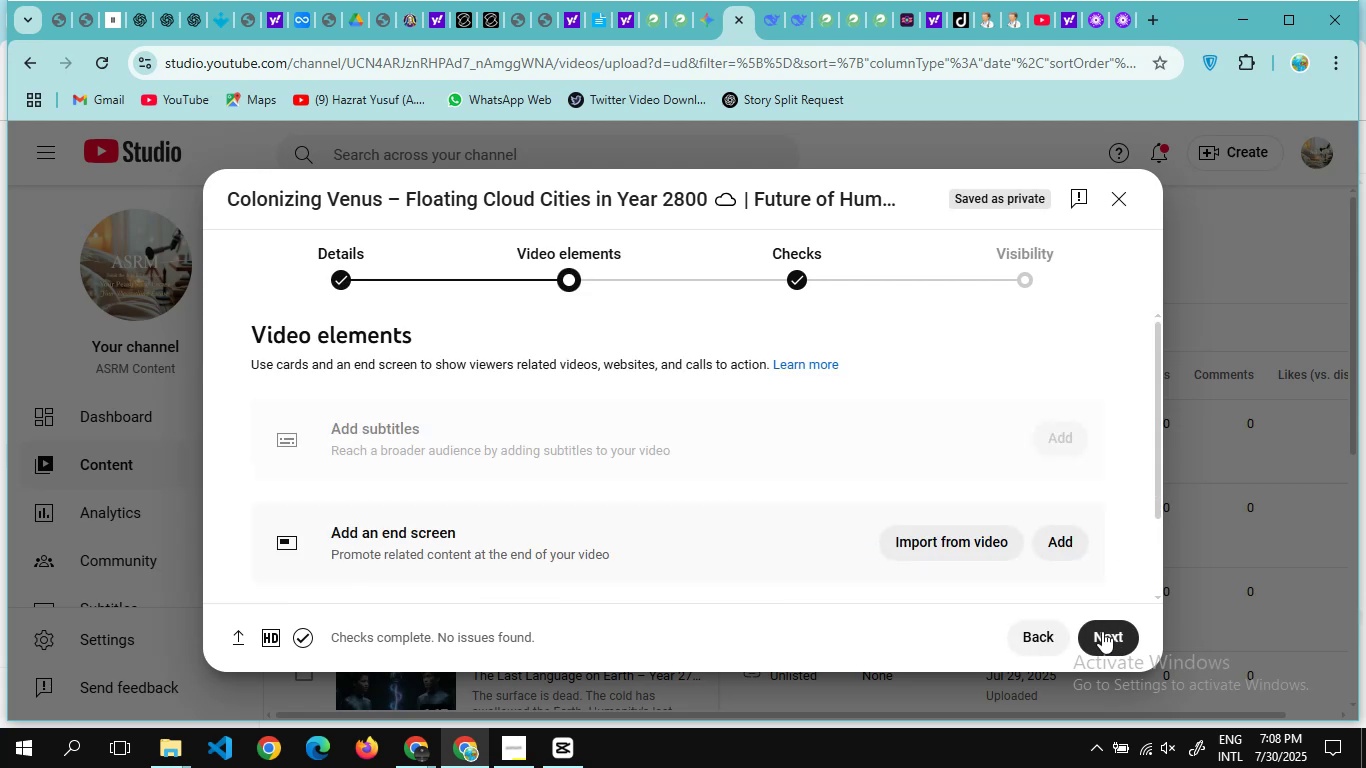 
wait(12.25)
 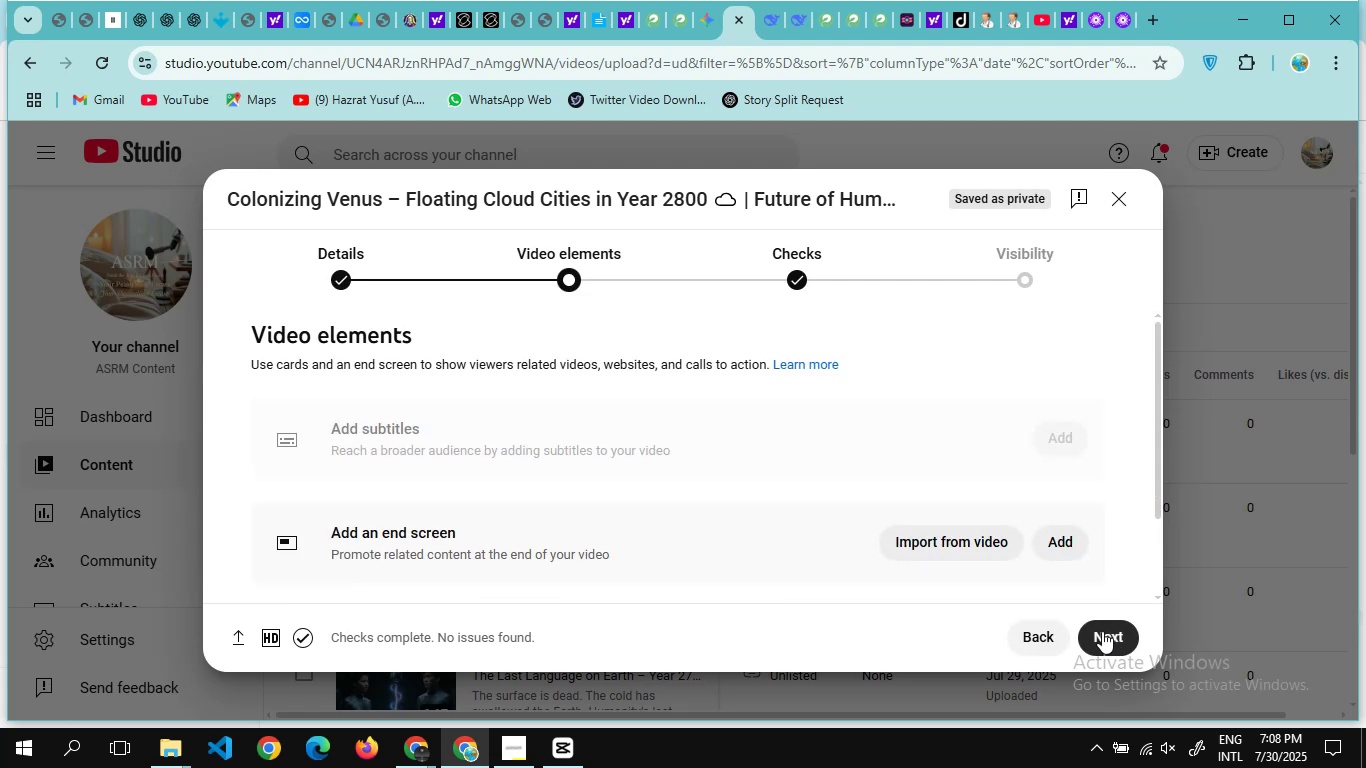 
left_click([1108, 631])
 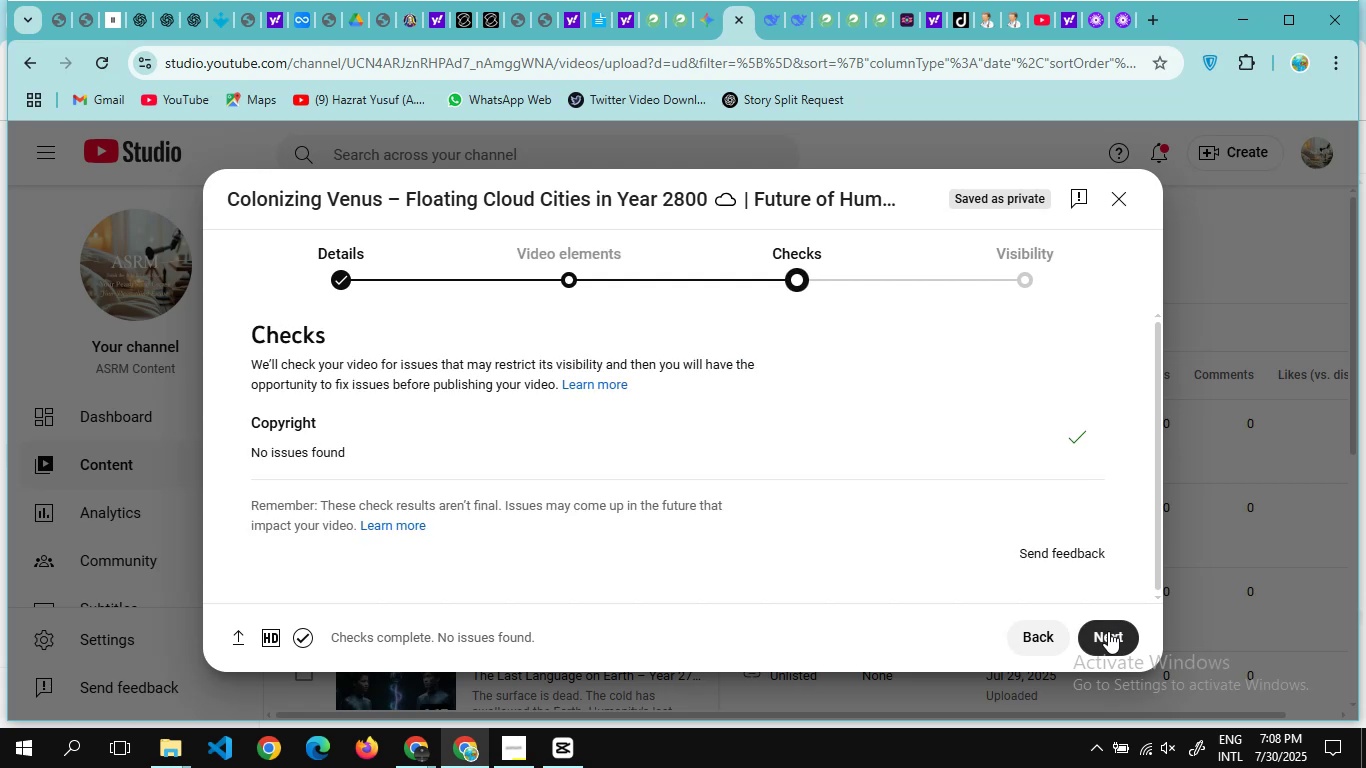 
left_click([1087, 640])
 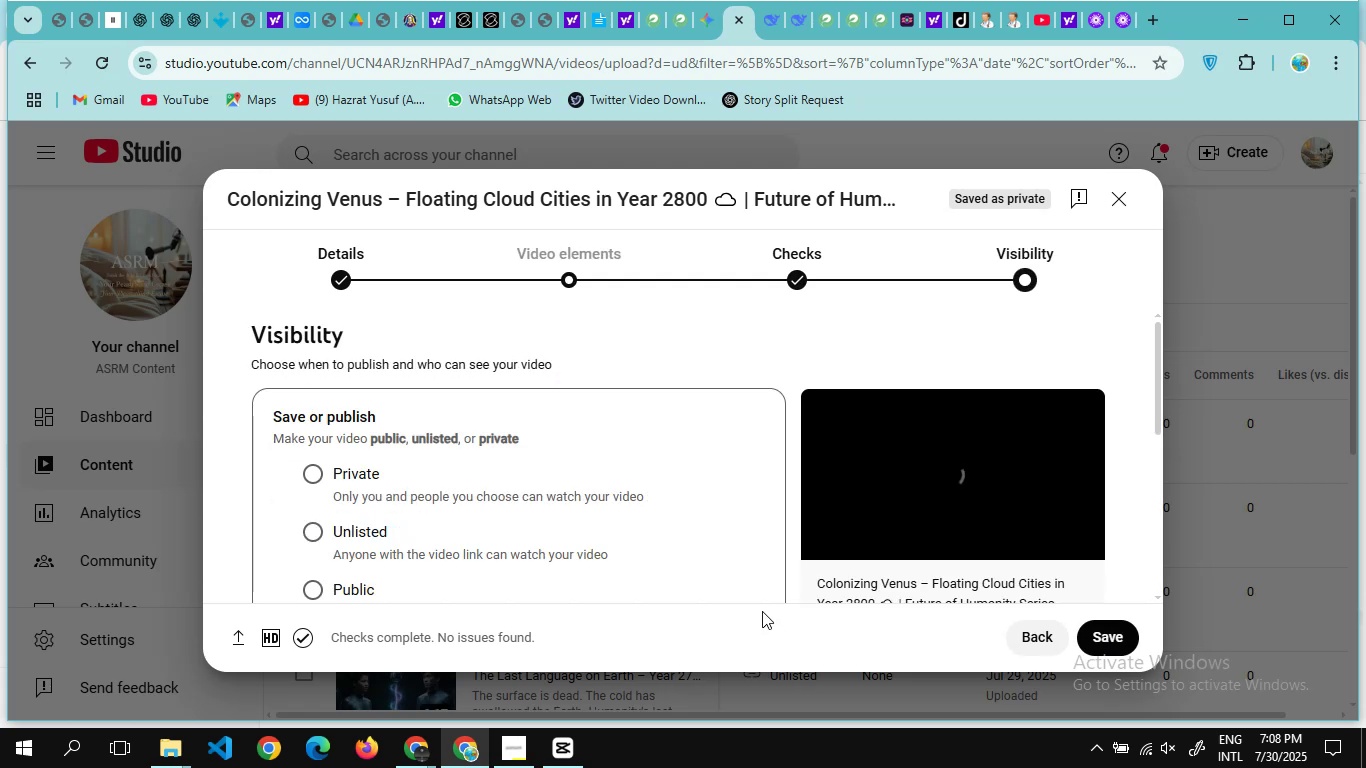 
scroll: coordinate [462, 557], scroll_direction: down, amount: 1.0
 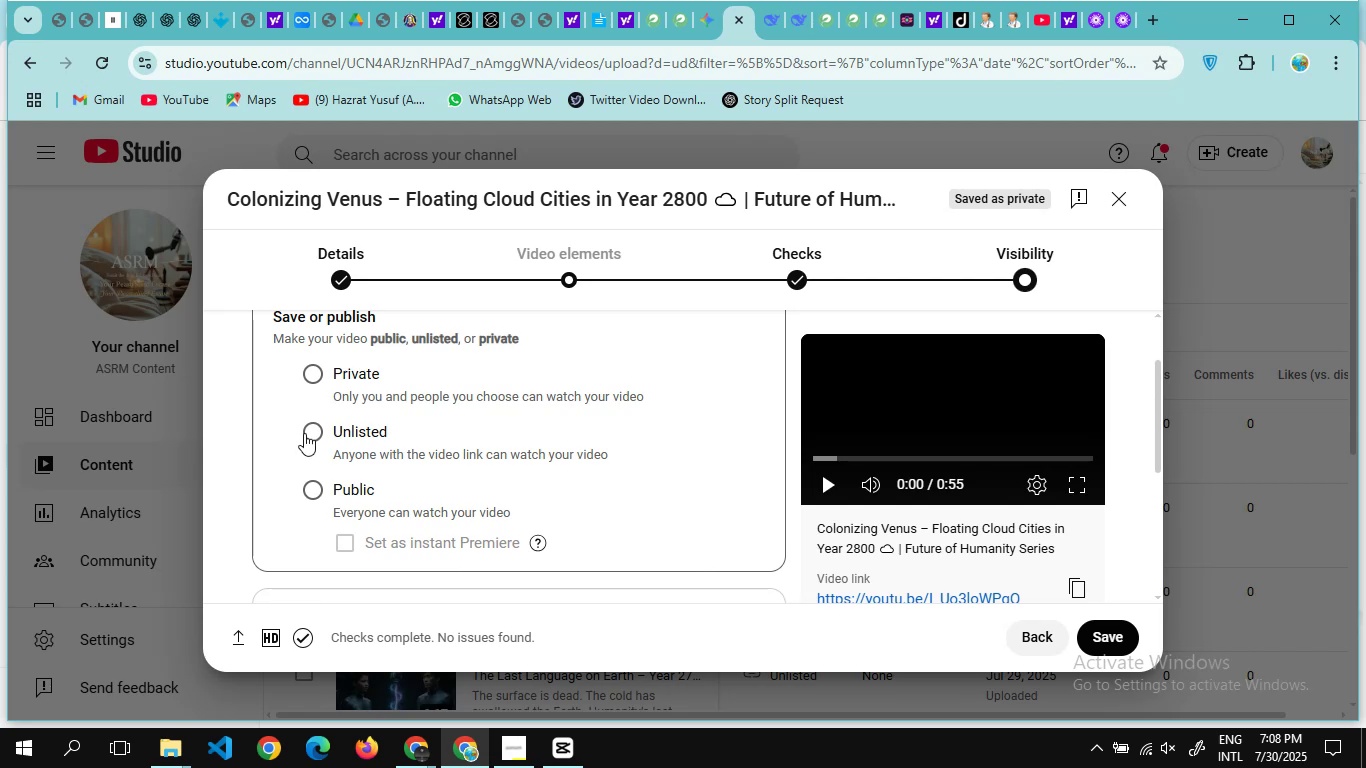 
left_click([306, 433])
 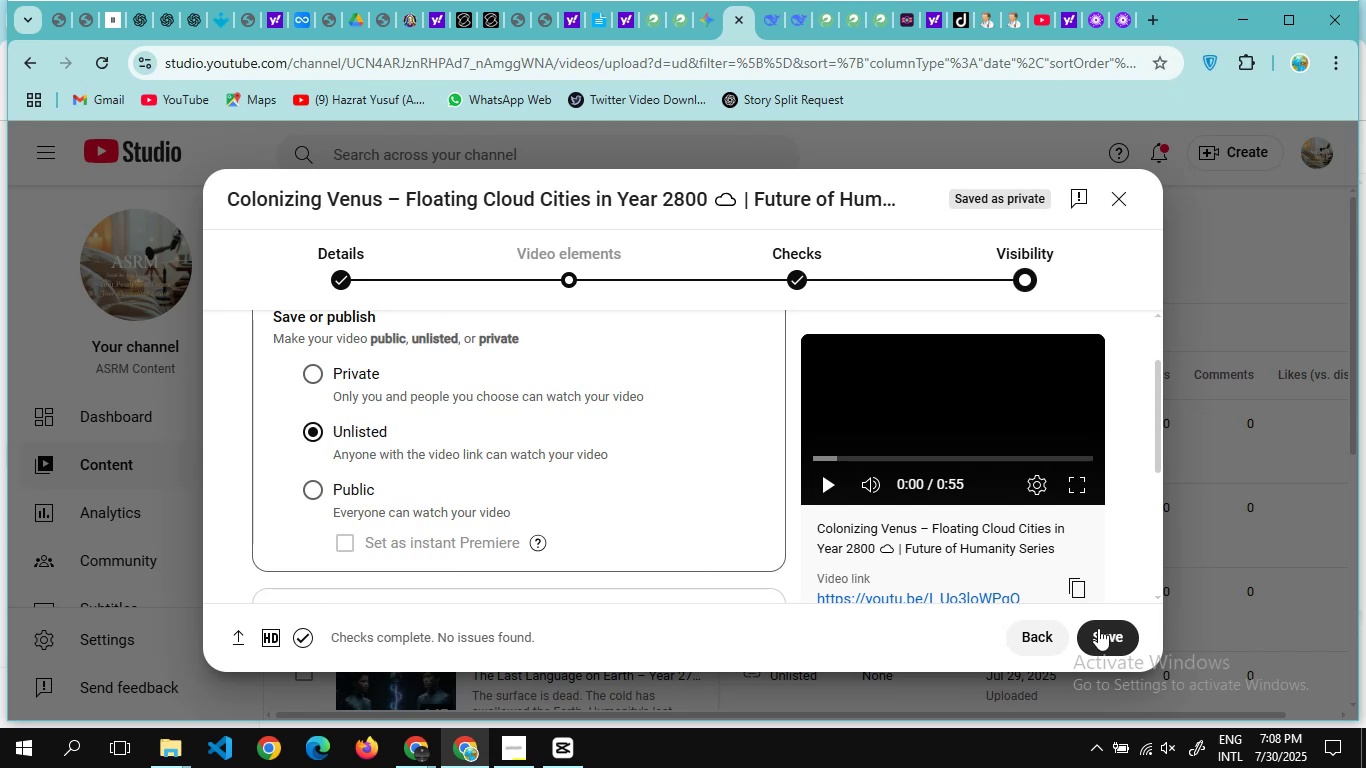 
left_click([1098, 628])
 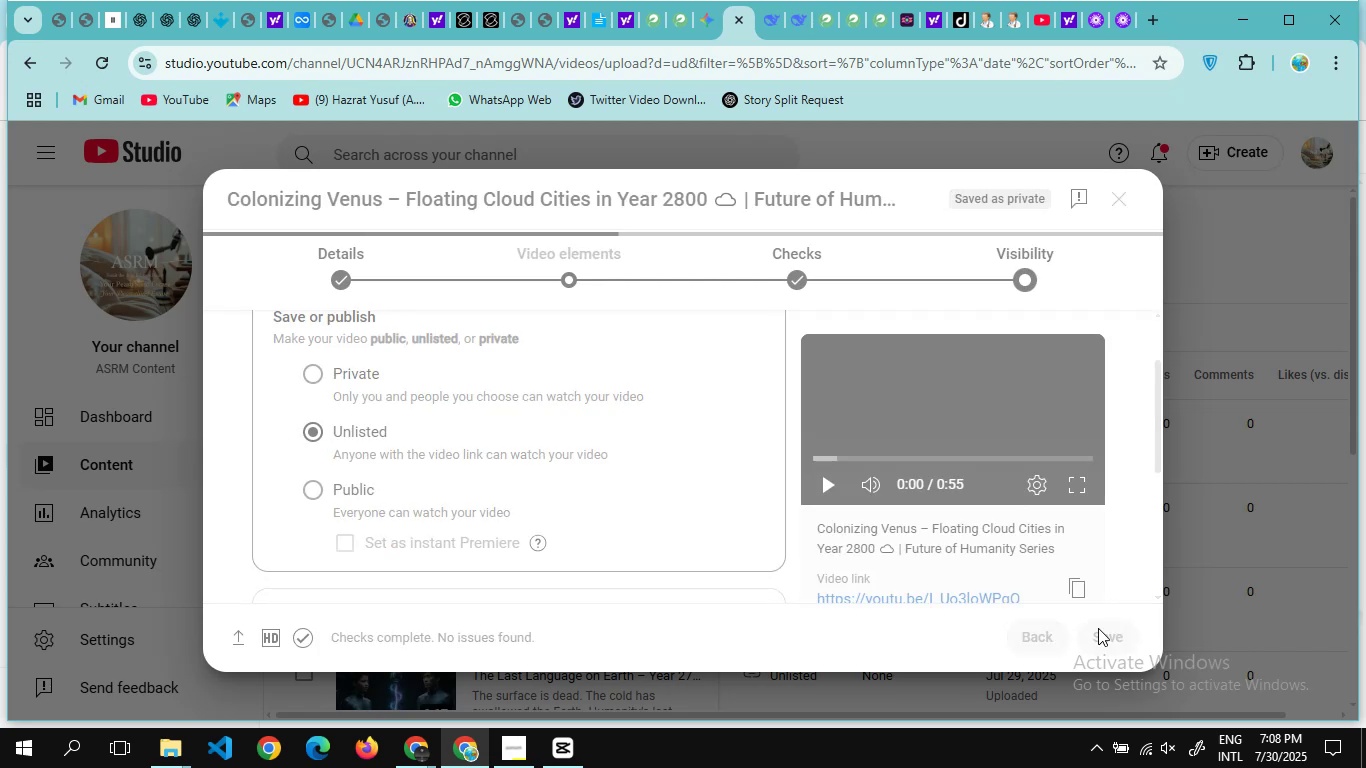 
mouse_move([854, 558])
 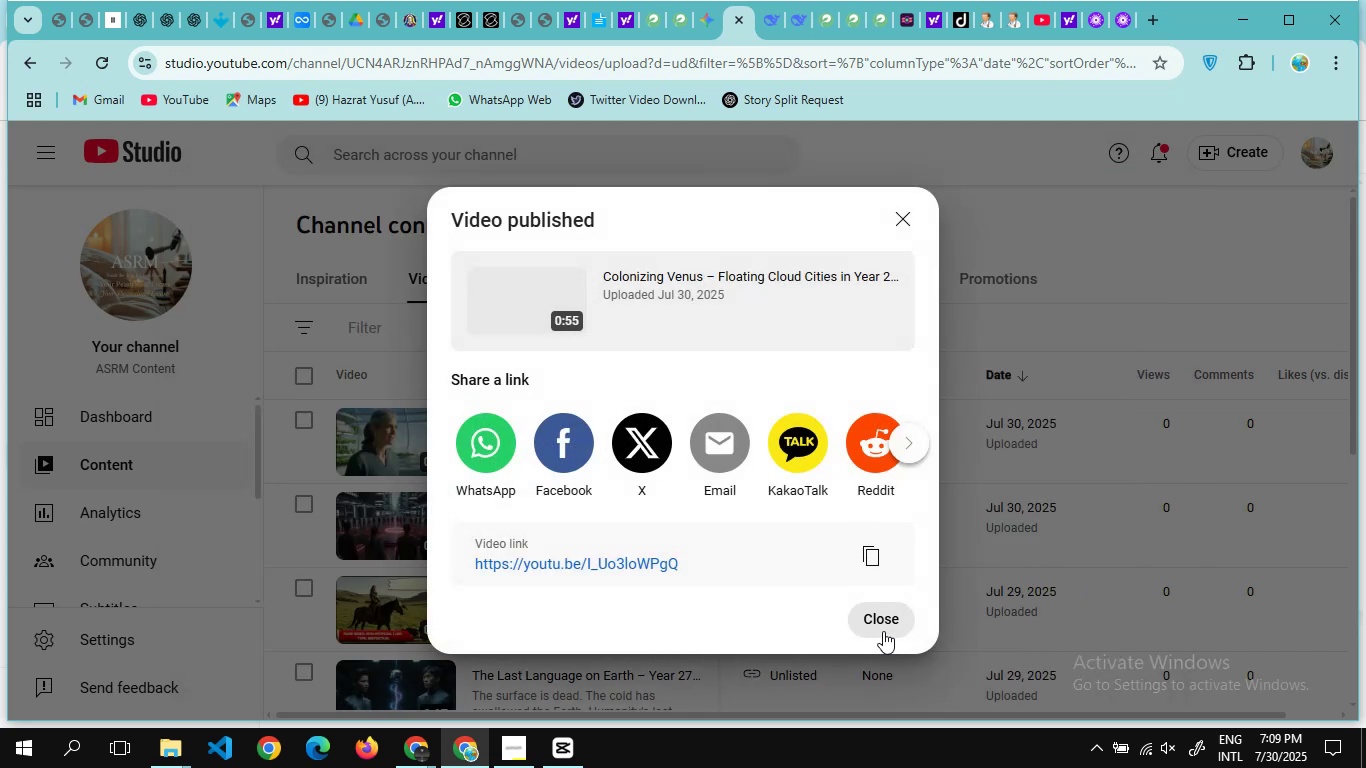 
left_click([883, 631])
 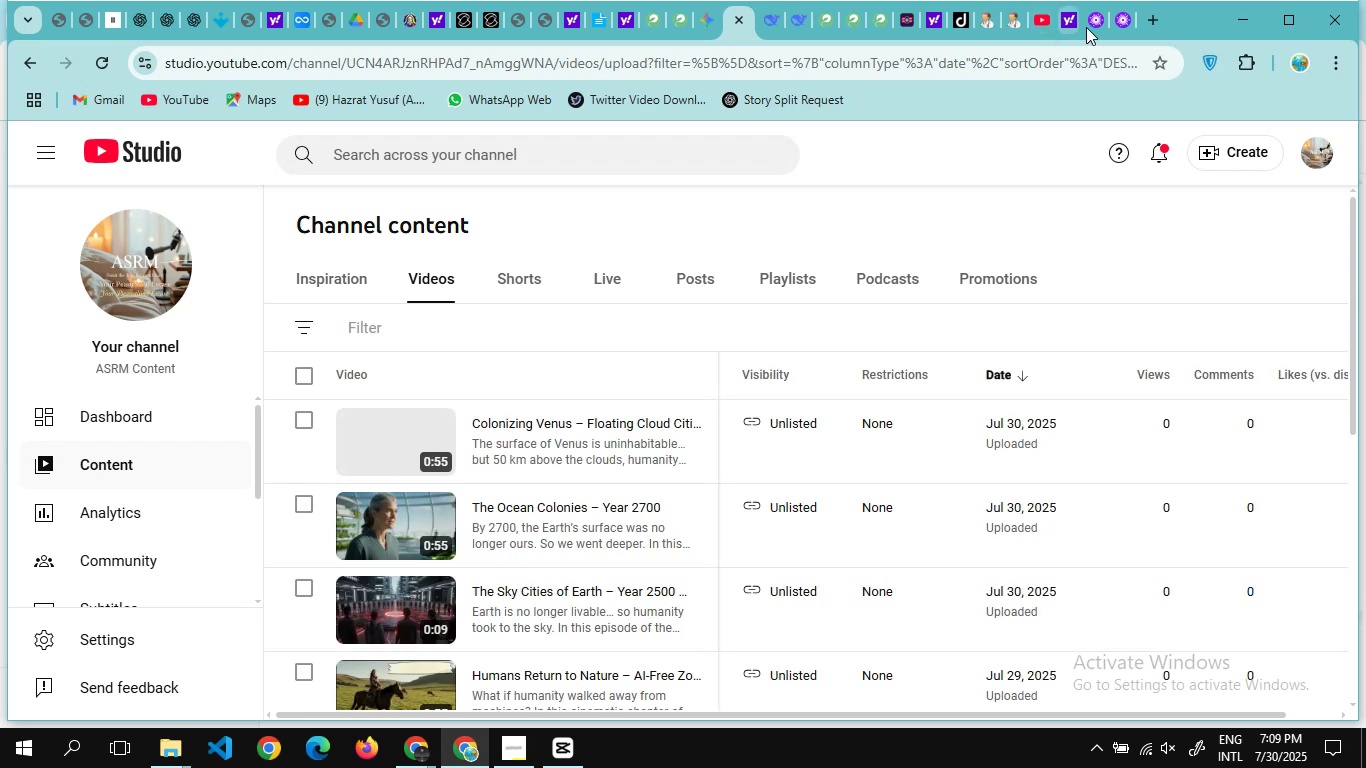 